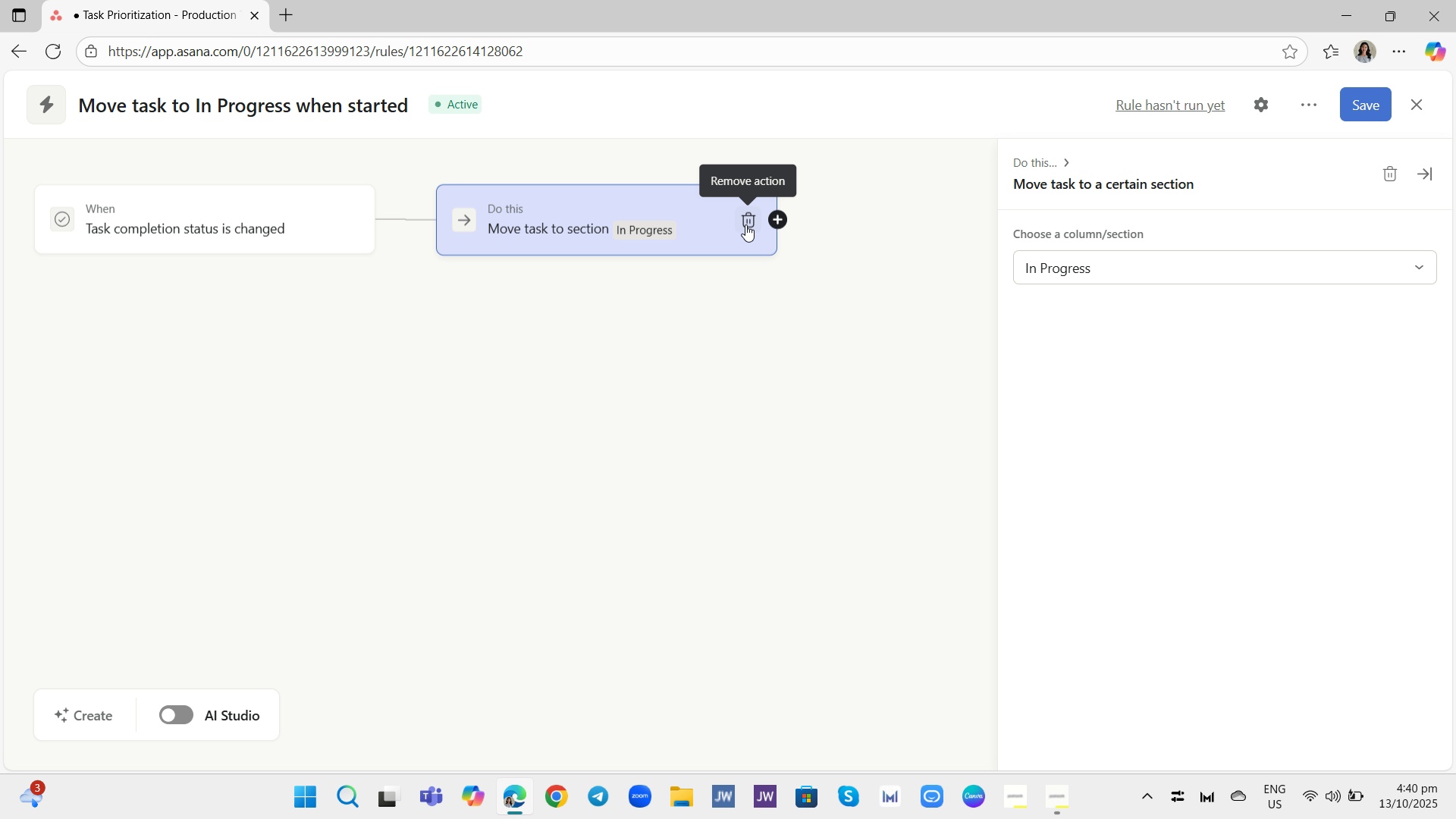 
wait(18.88)
 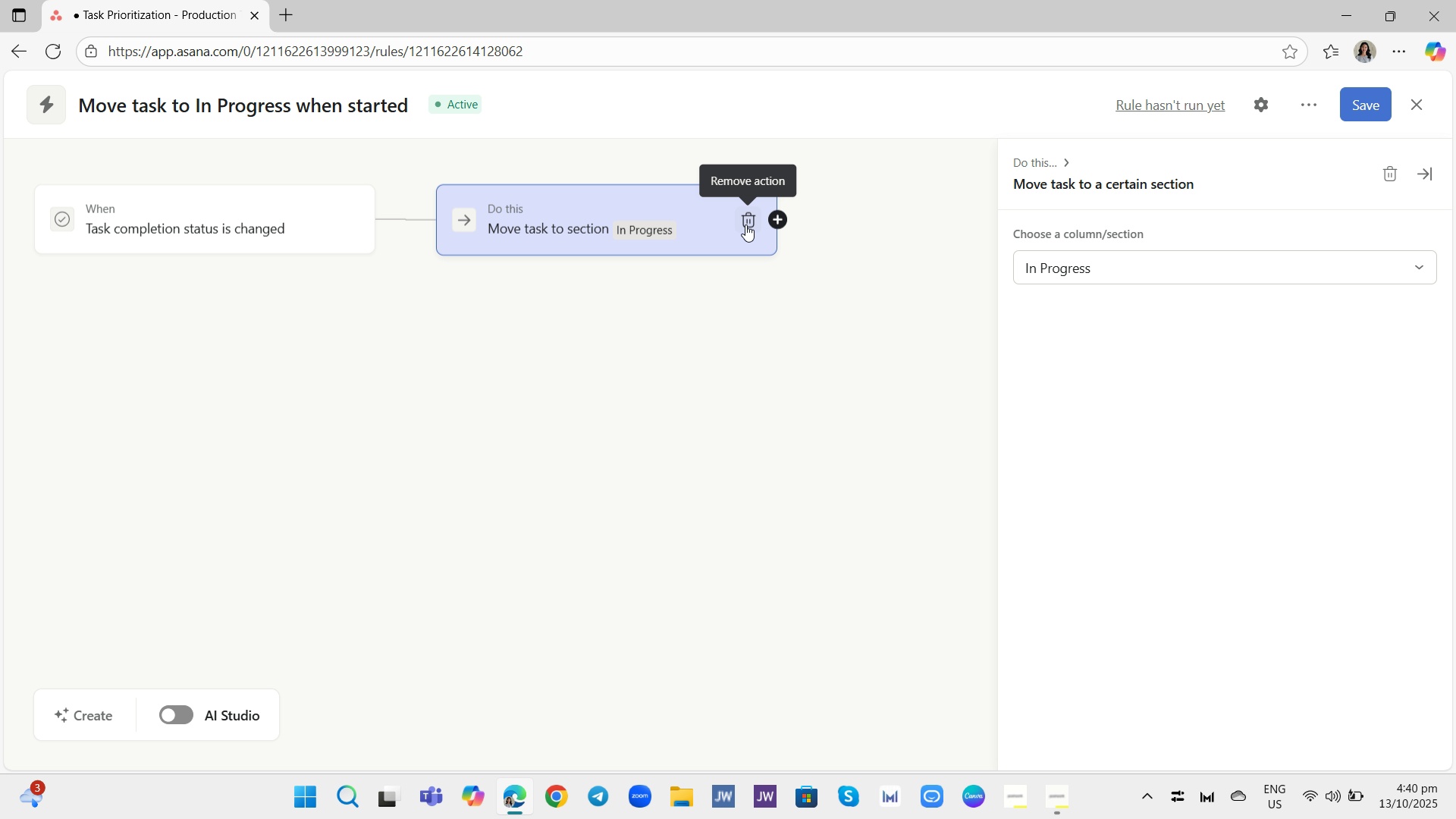 
left_click([752, 215])
 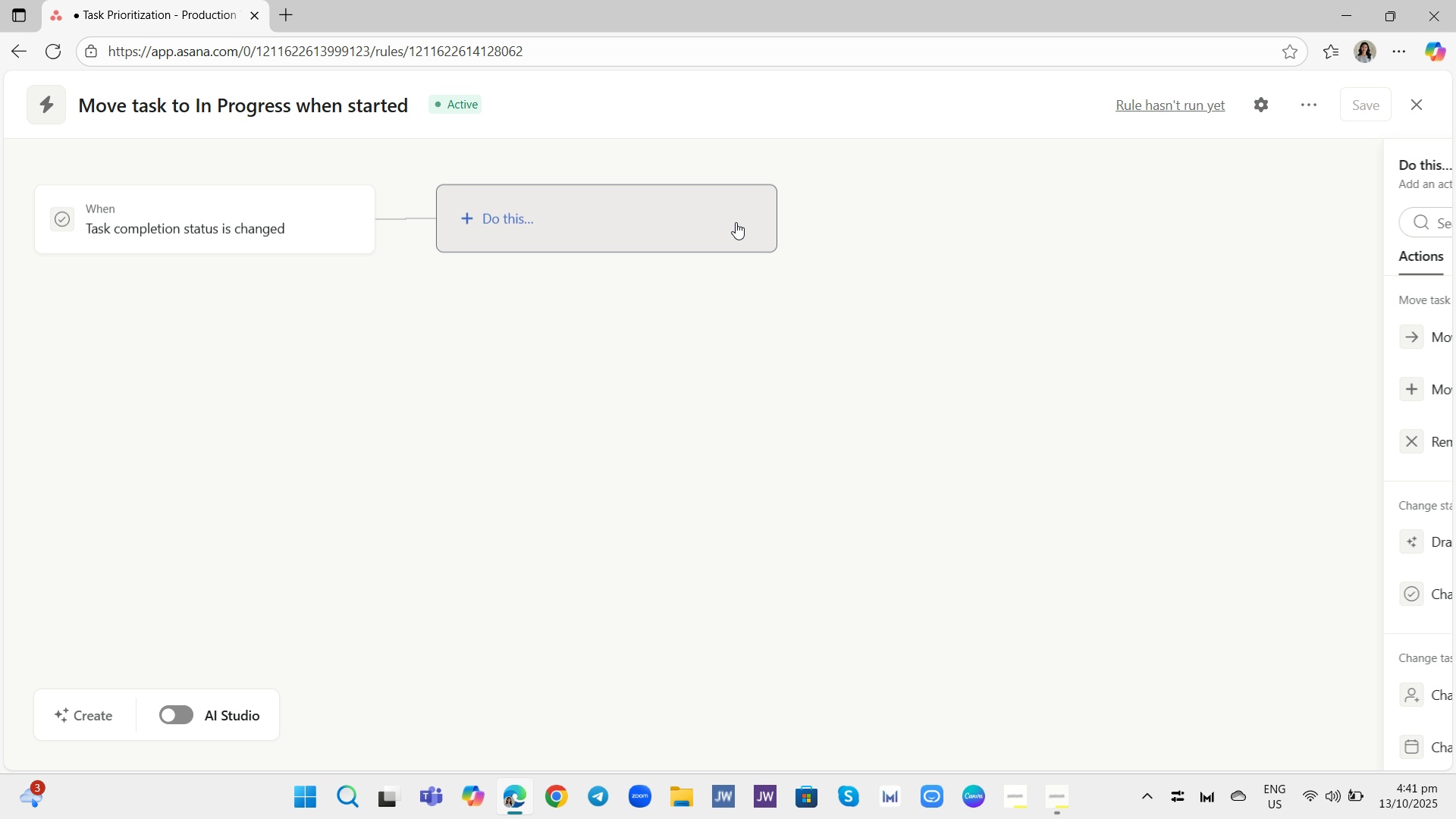 
left_click([736, 222])
 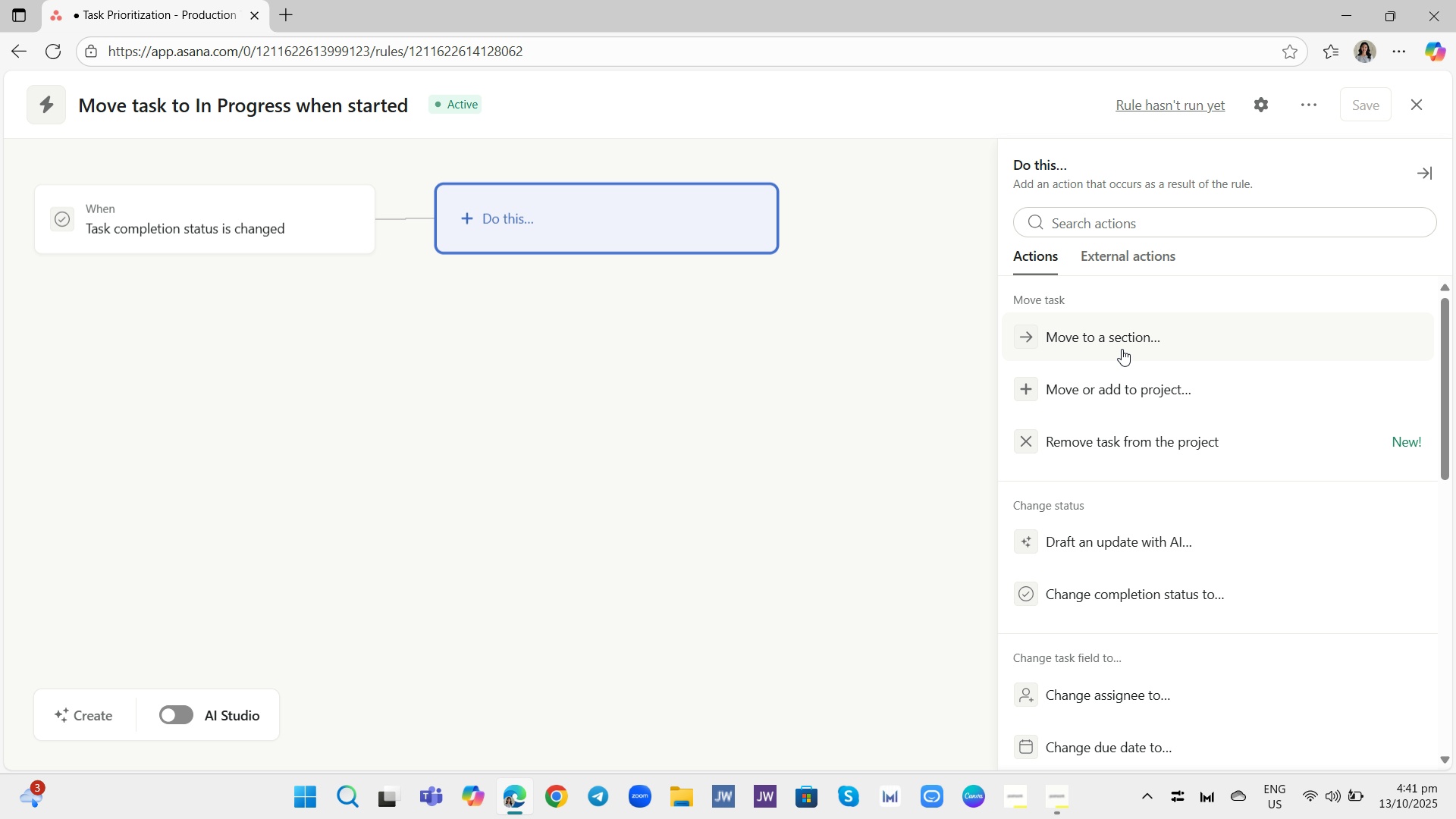 
left_click([1122, 349])
 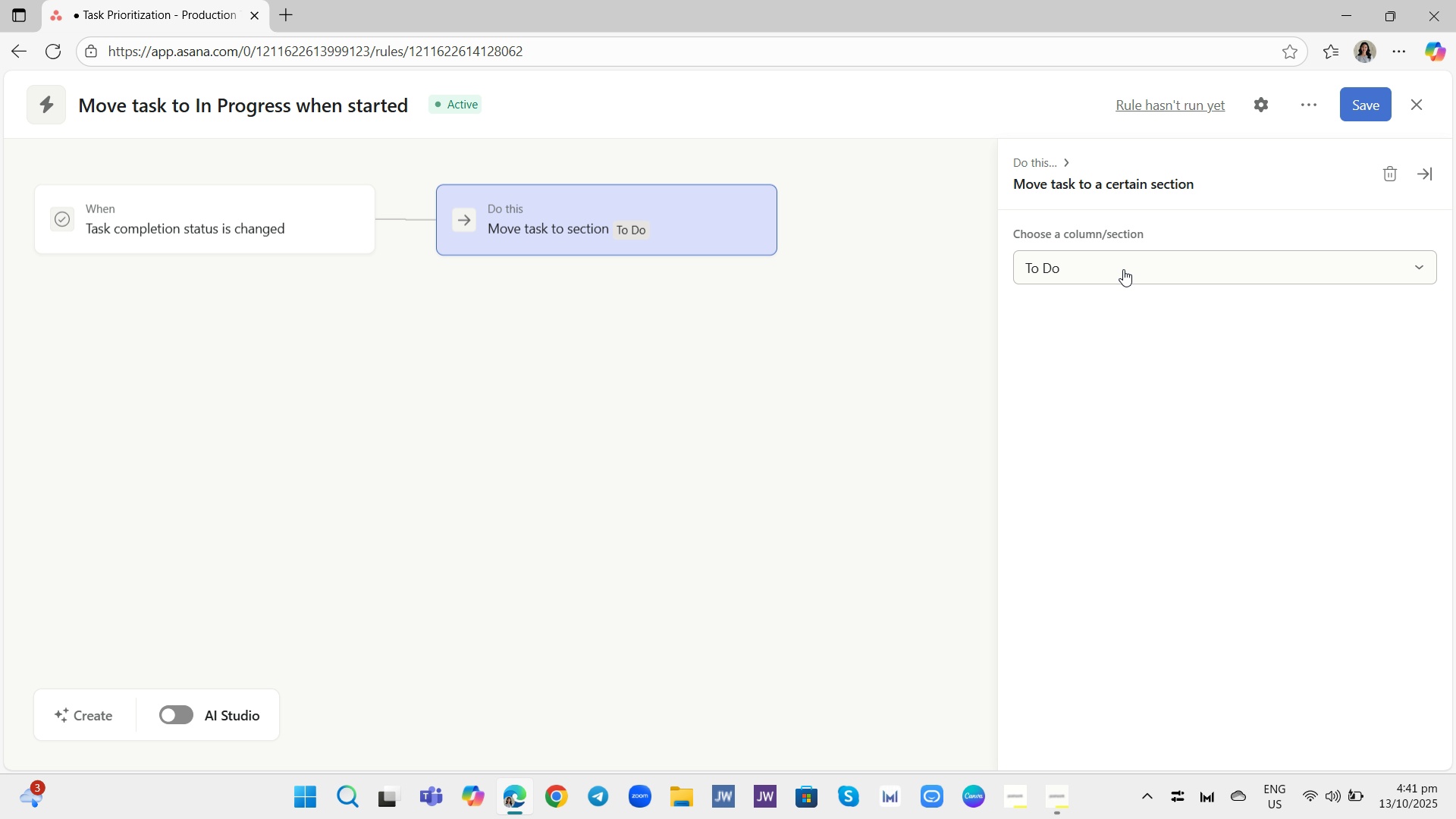 
left_click([1123, 269])
 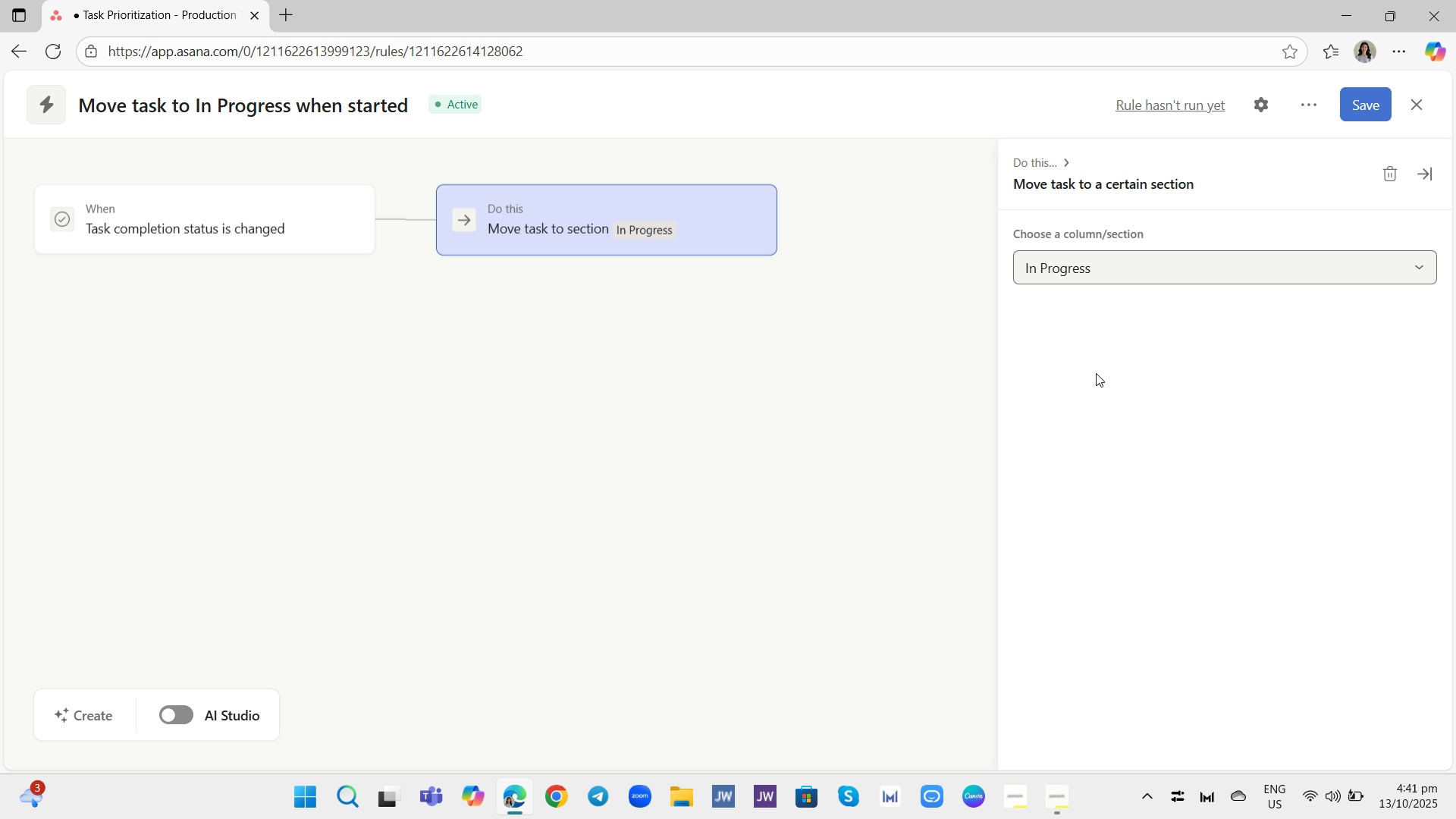 
left_click([1096, 373])
 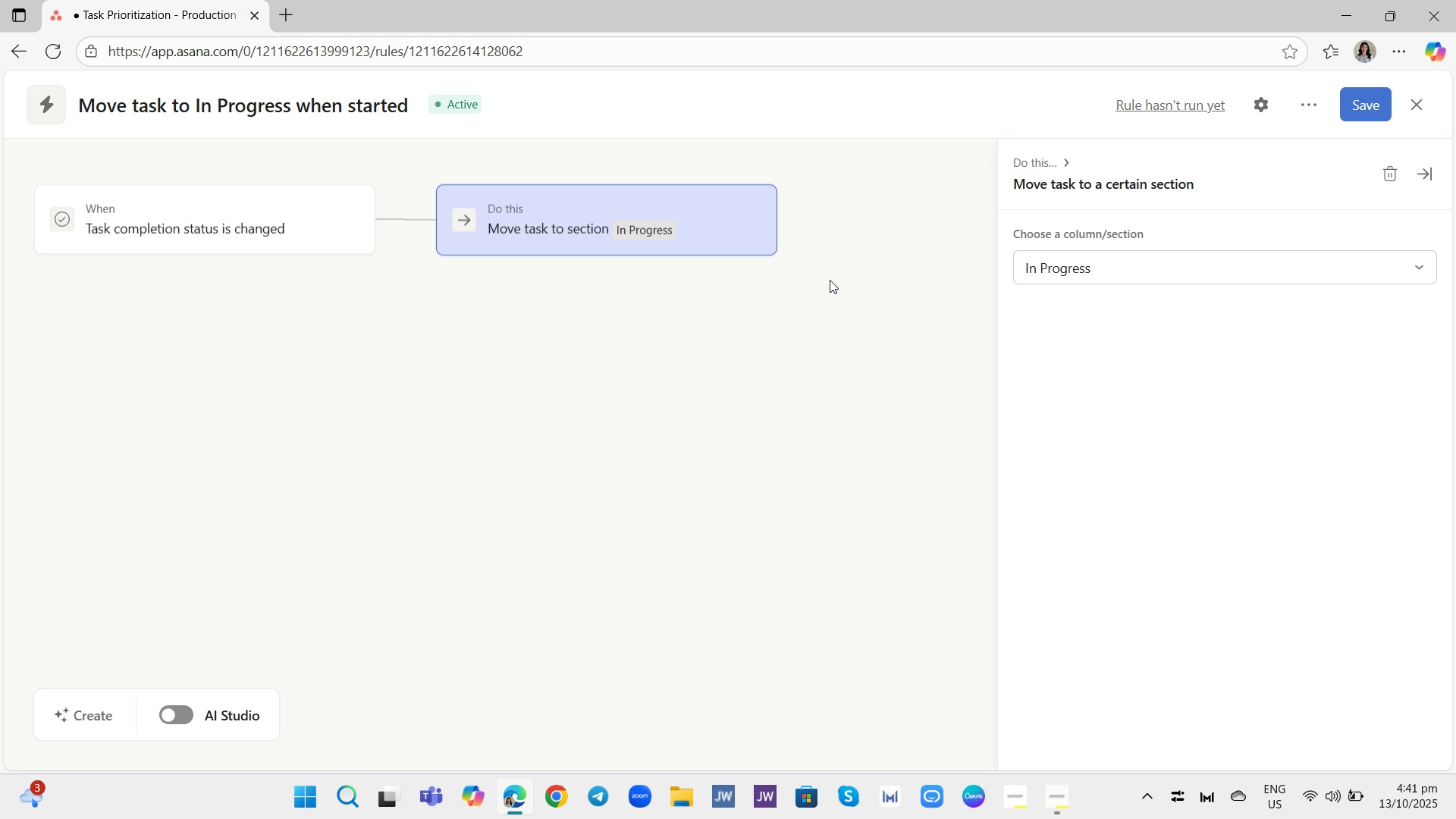 
wait(20.41)
 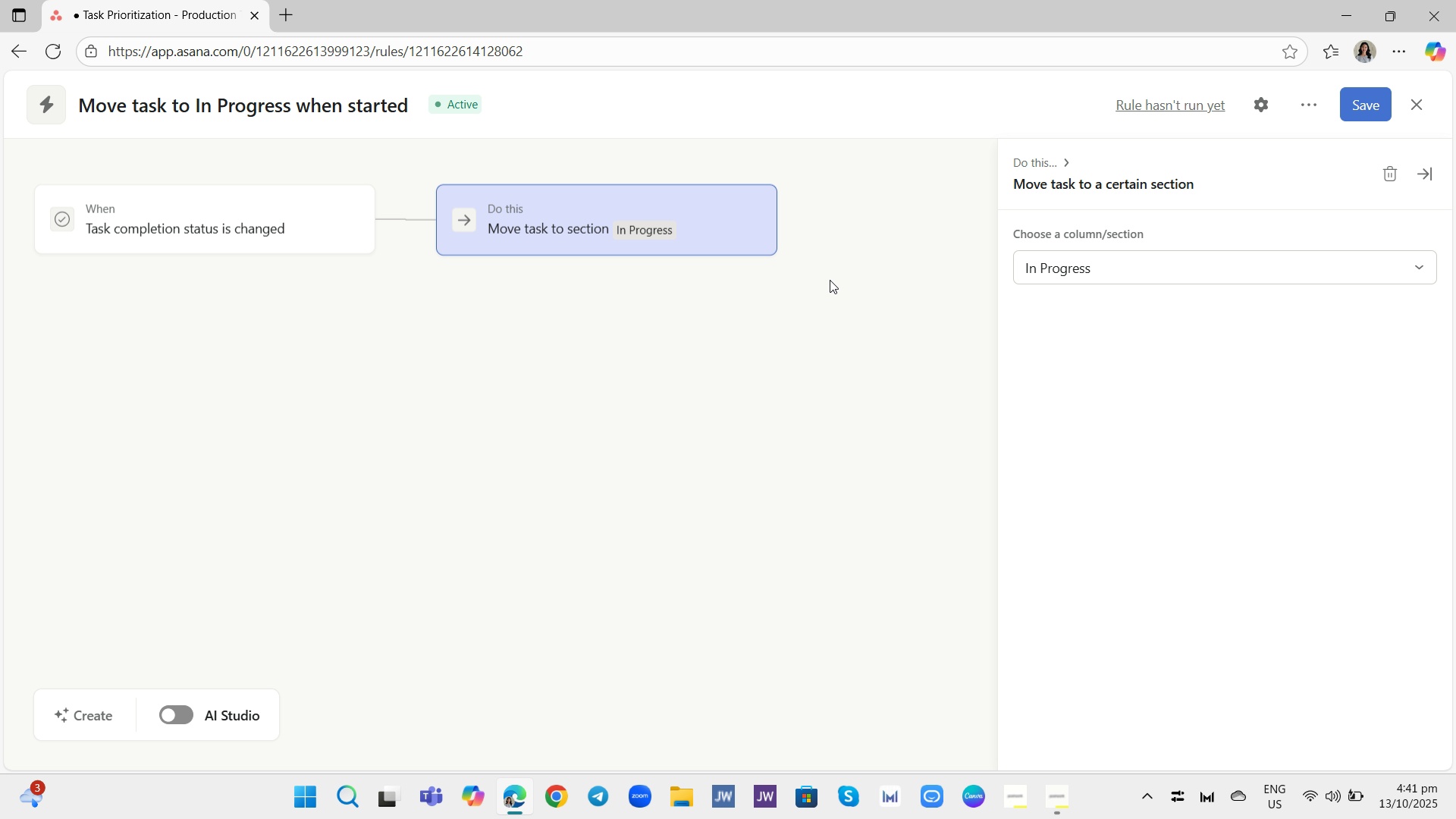 
left_click([381, 109])
 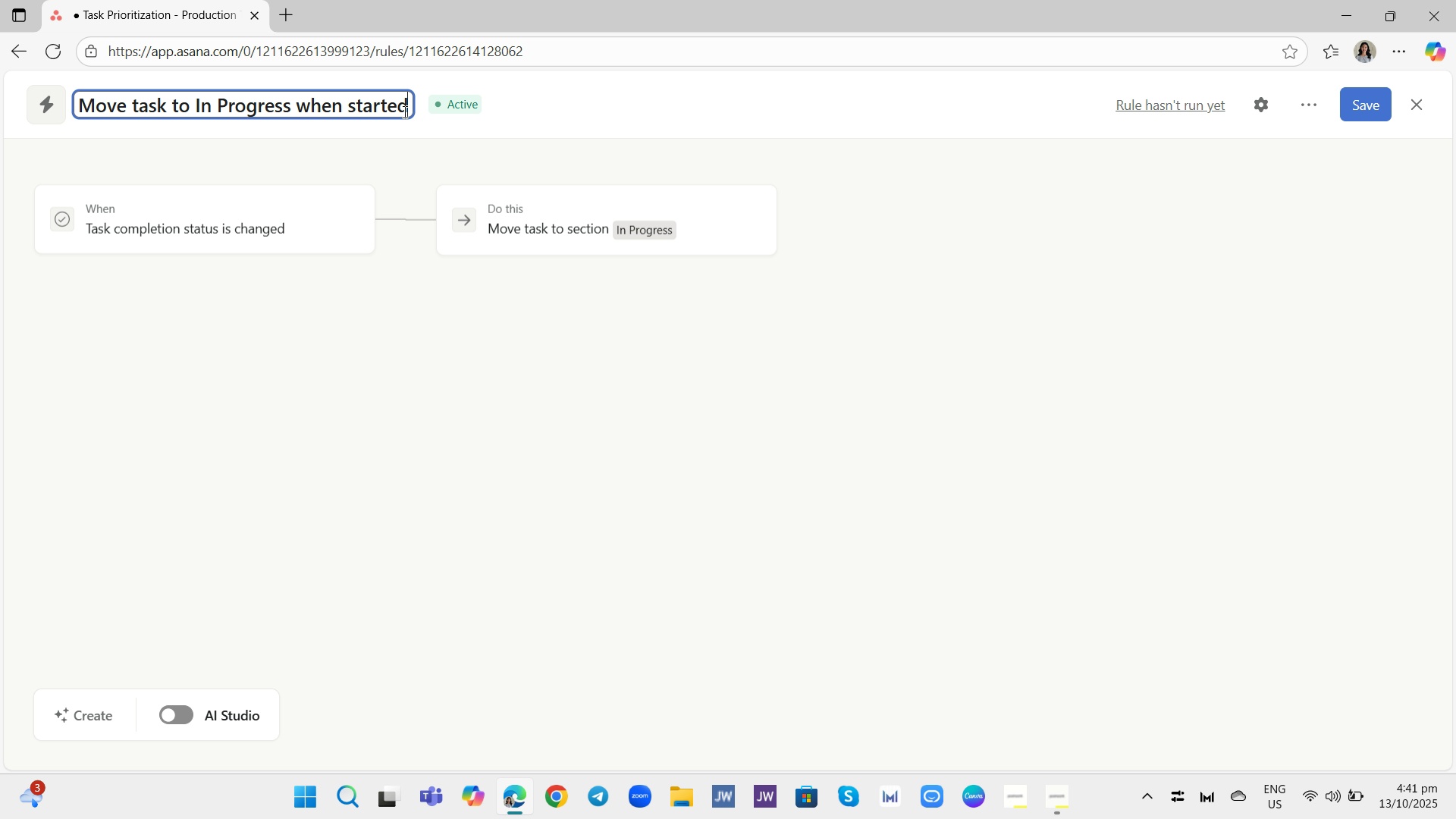 
left_click([403, 111])
 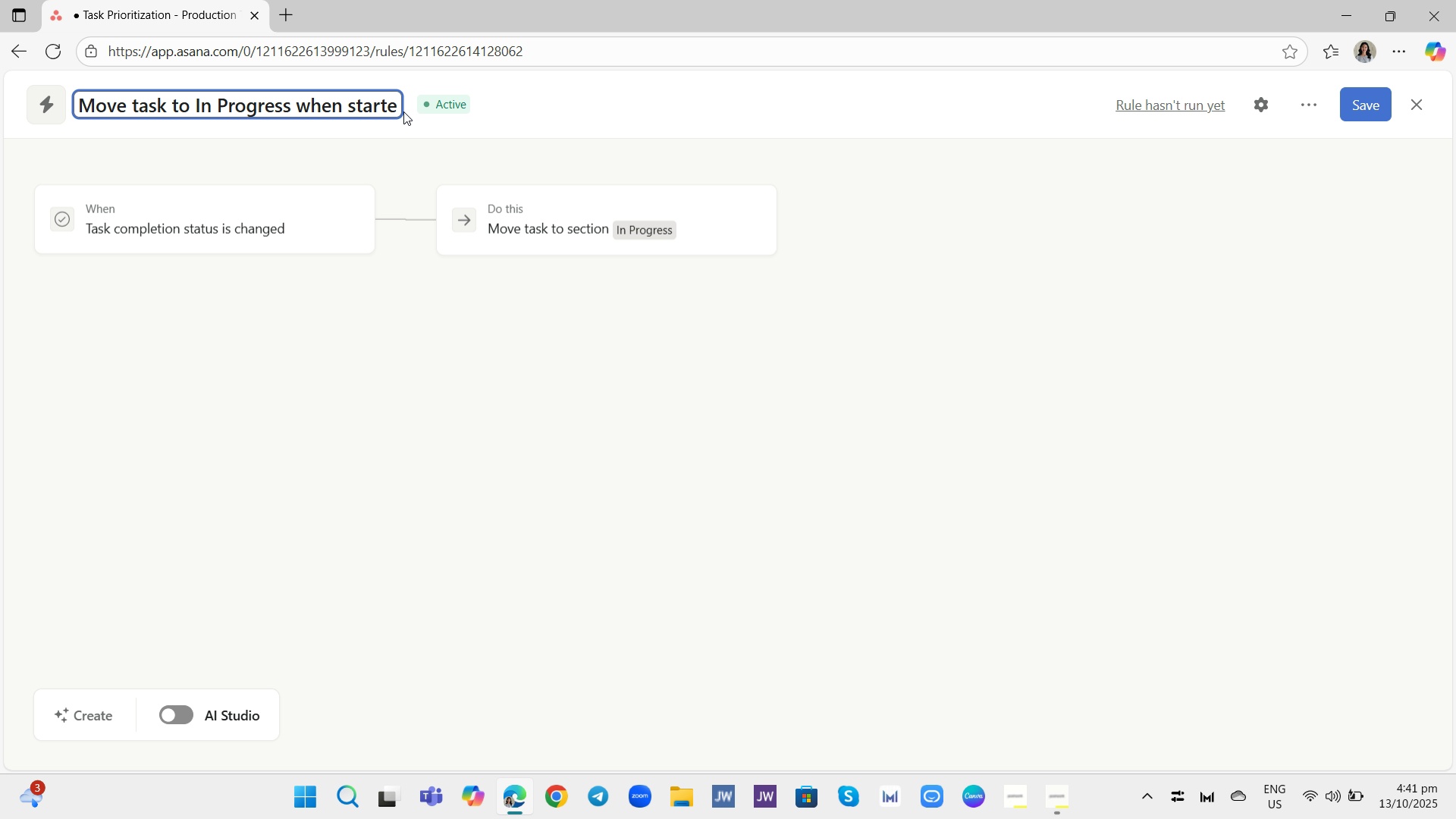 
hold_key(key=Backspace, duration=1.5)
 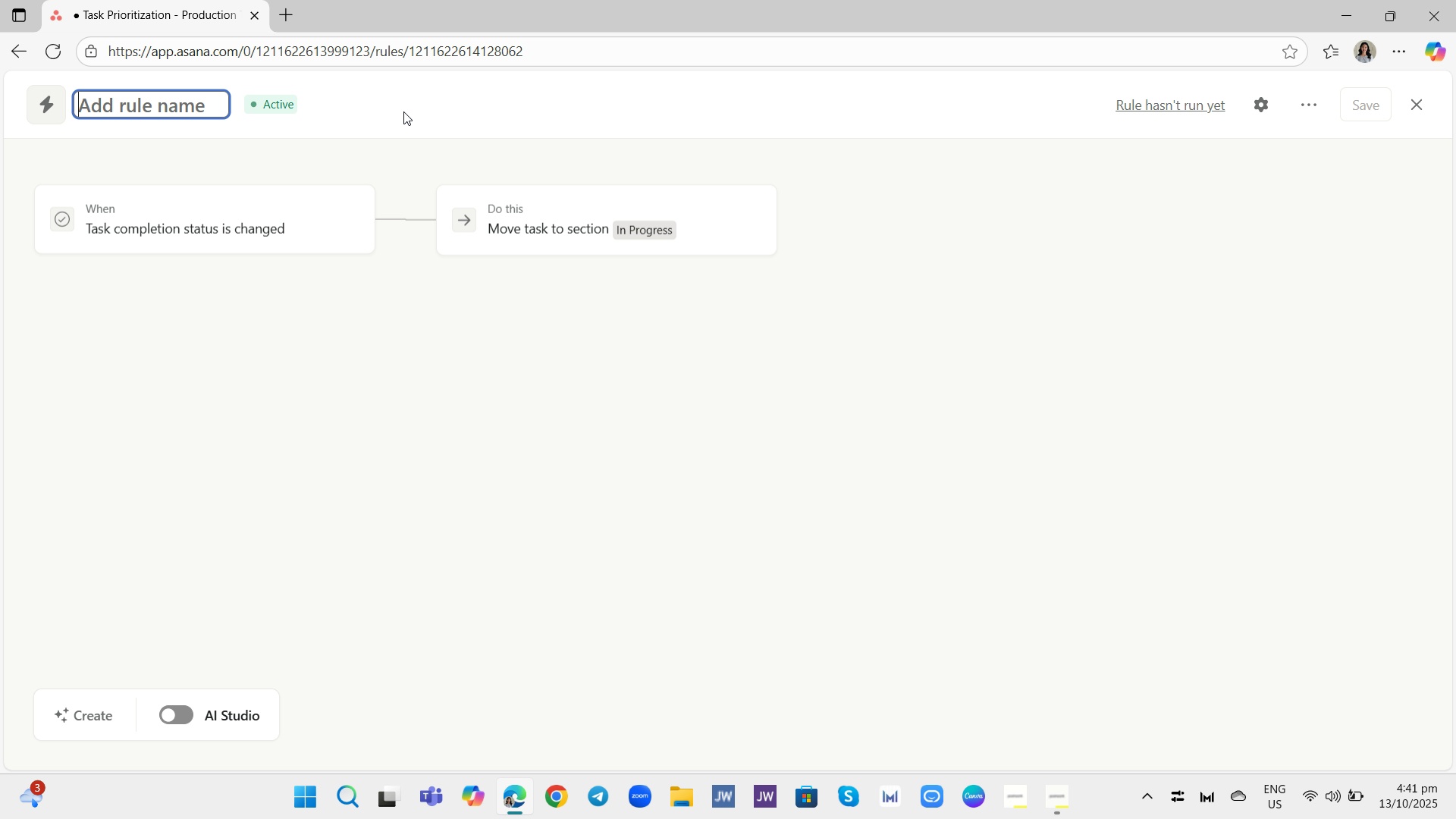 
hold_key(key=Backspace, duration=0.36)
 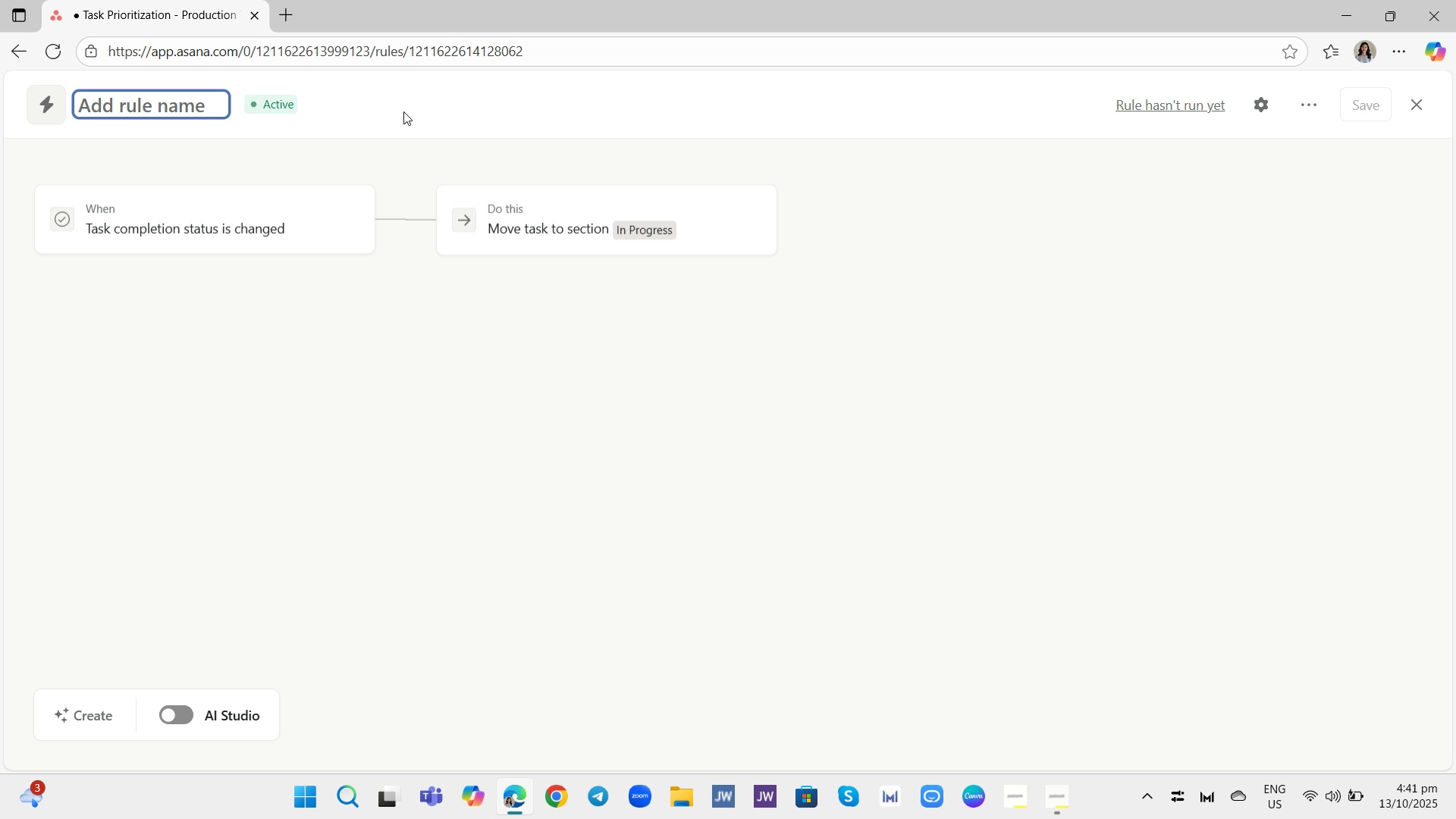 
key(ArrowUp)
 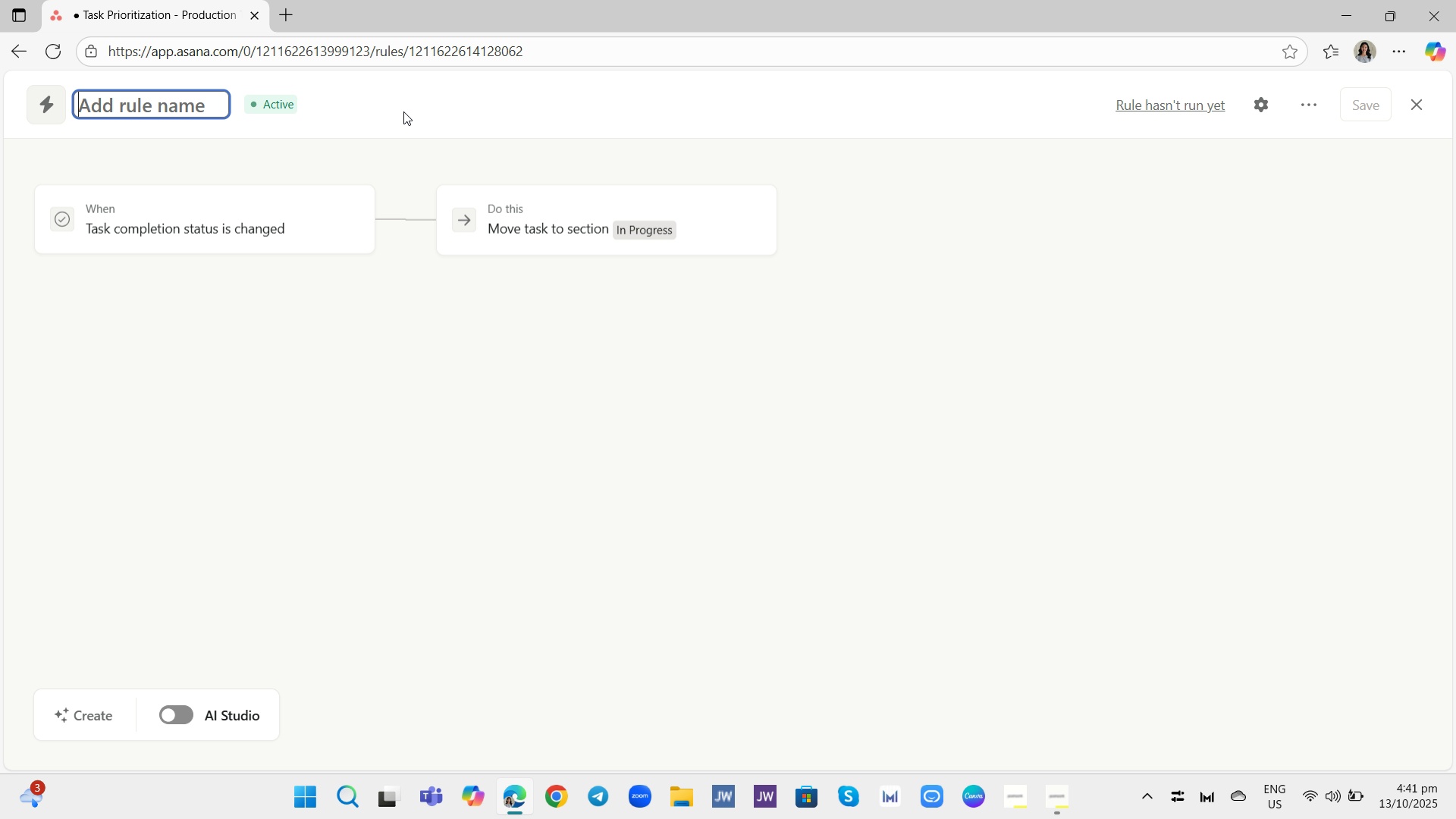 
type(Auto-move to In Progress )
 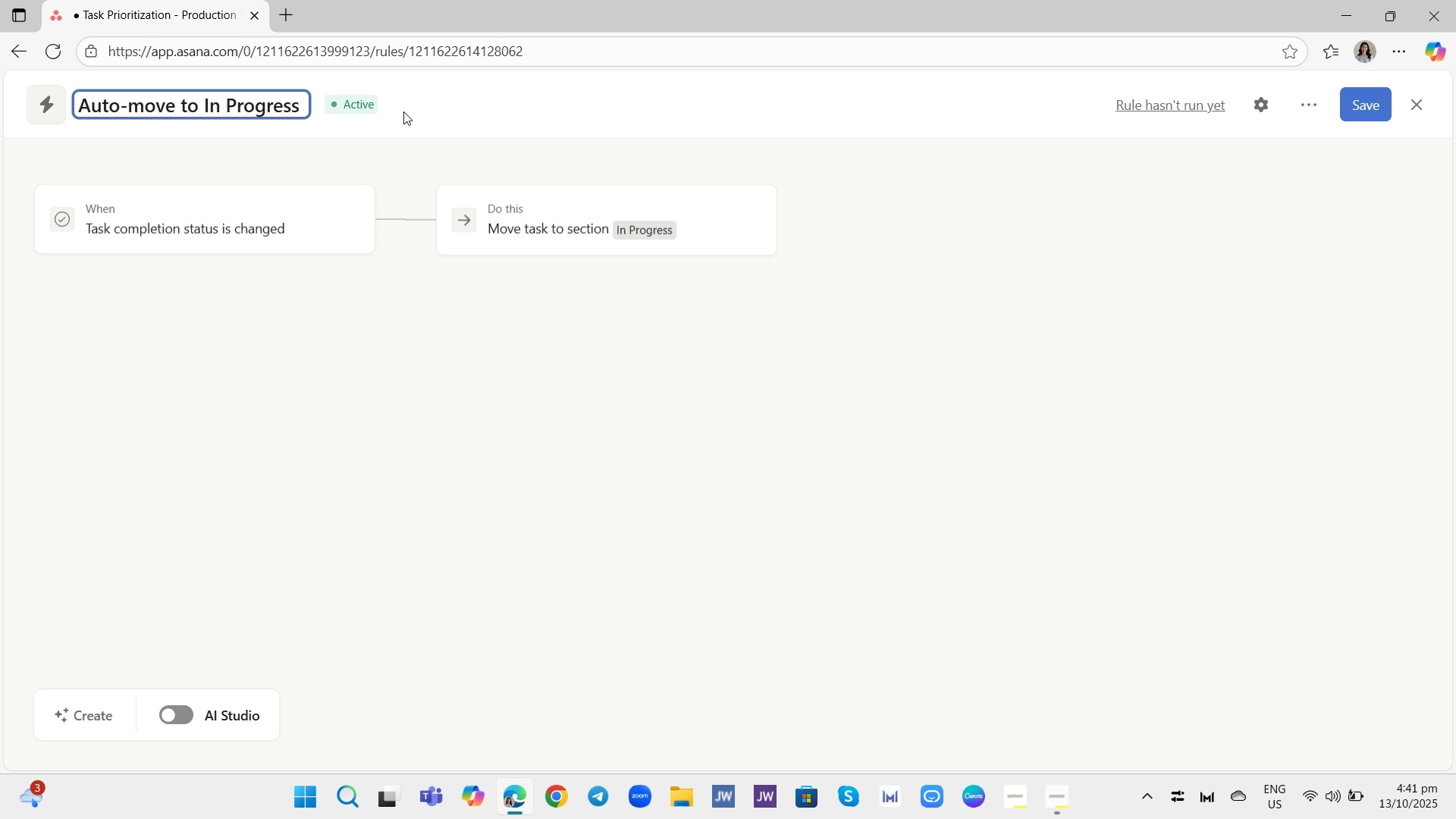 
wait(5.2)
 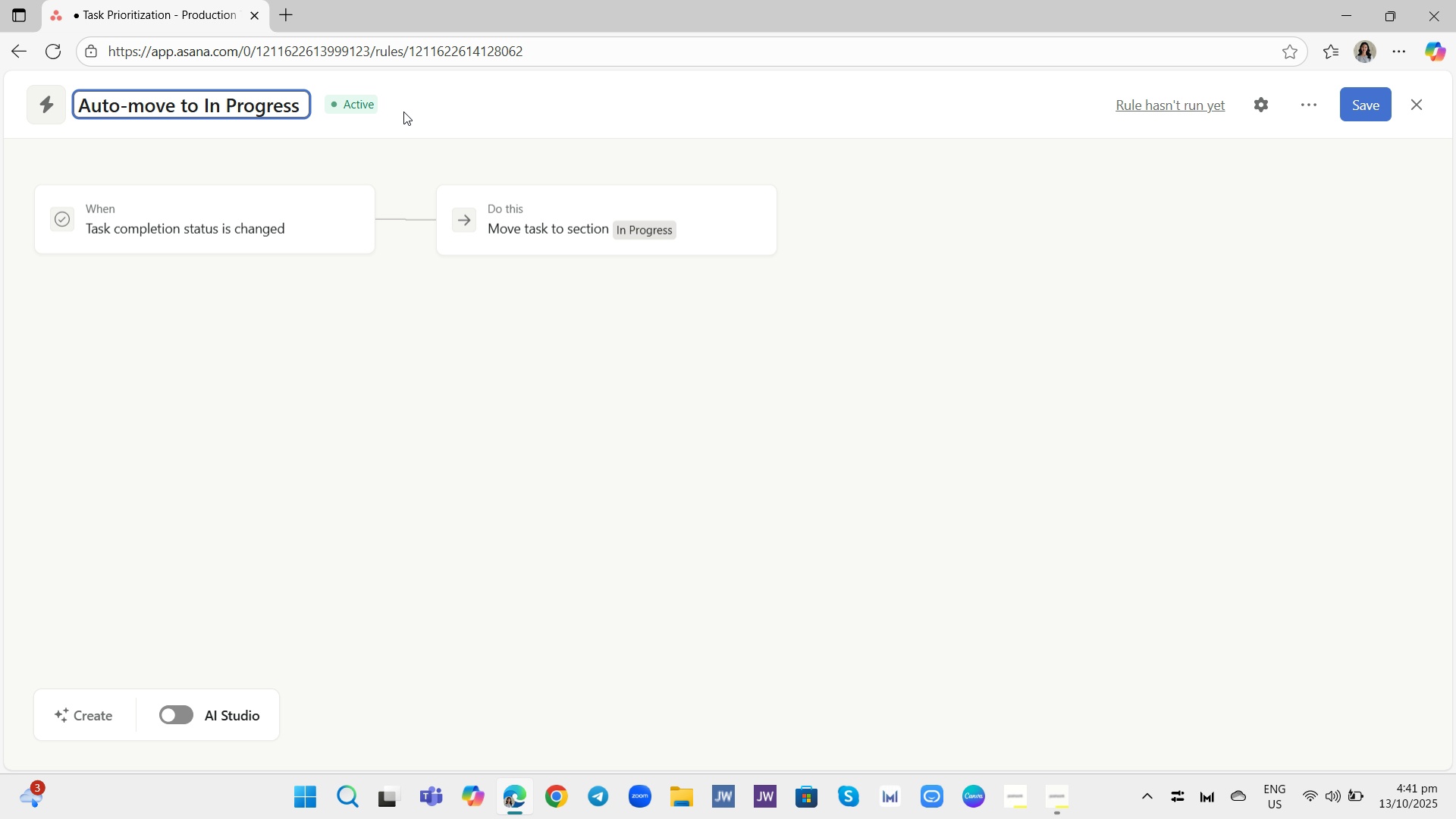 
left_click([1375, 103])
 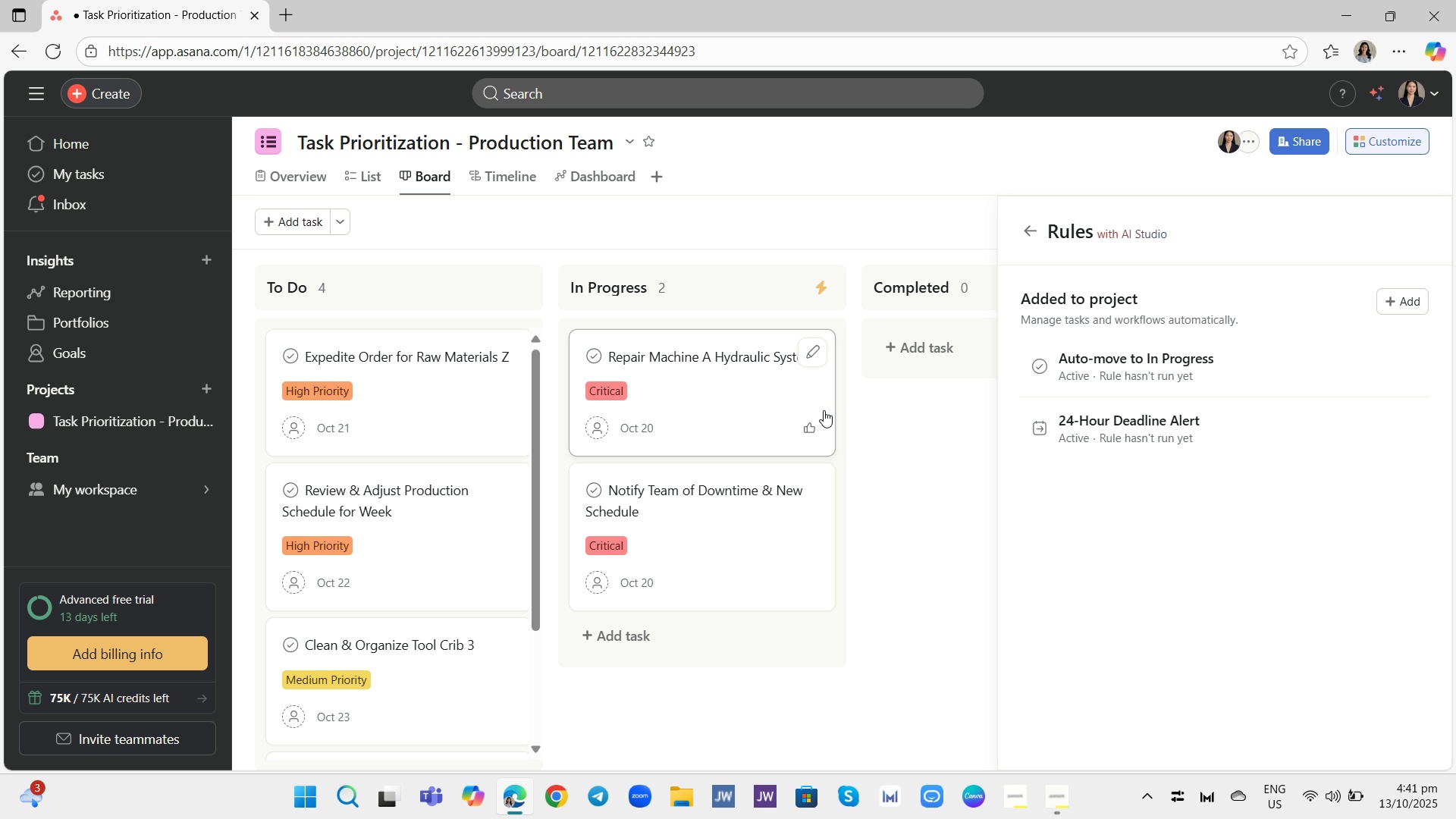 
scroll: coordinate [768, 494], scroll_direction: down, amount: 2.0
 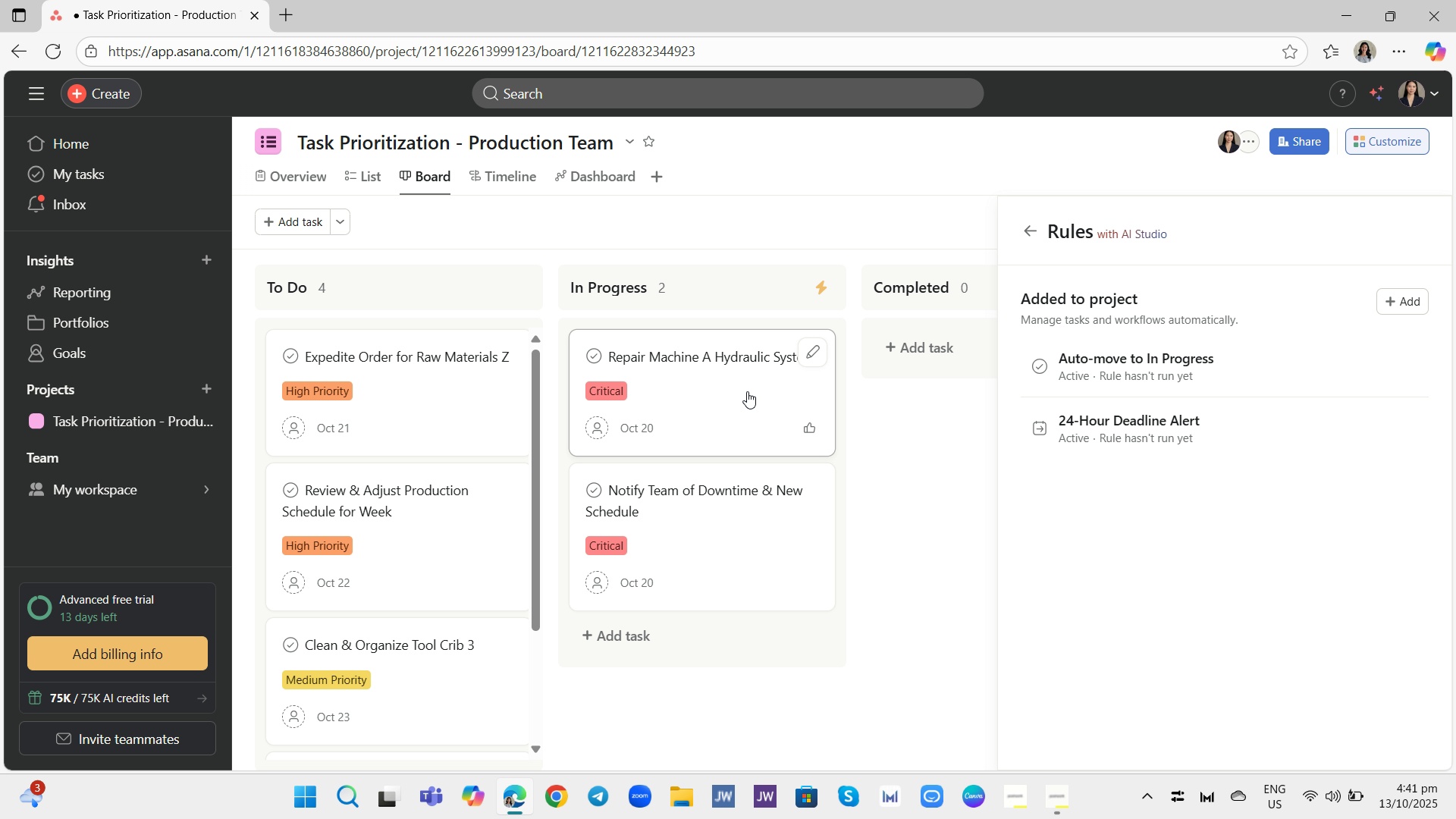 
left_click_drag(start_coordinate=[750, 366], to_coordinate=[416, 361])
 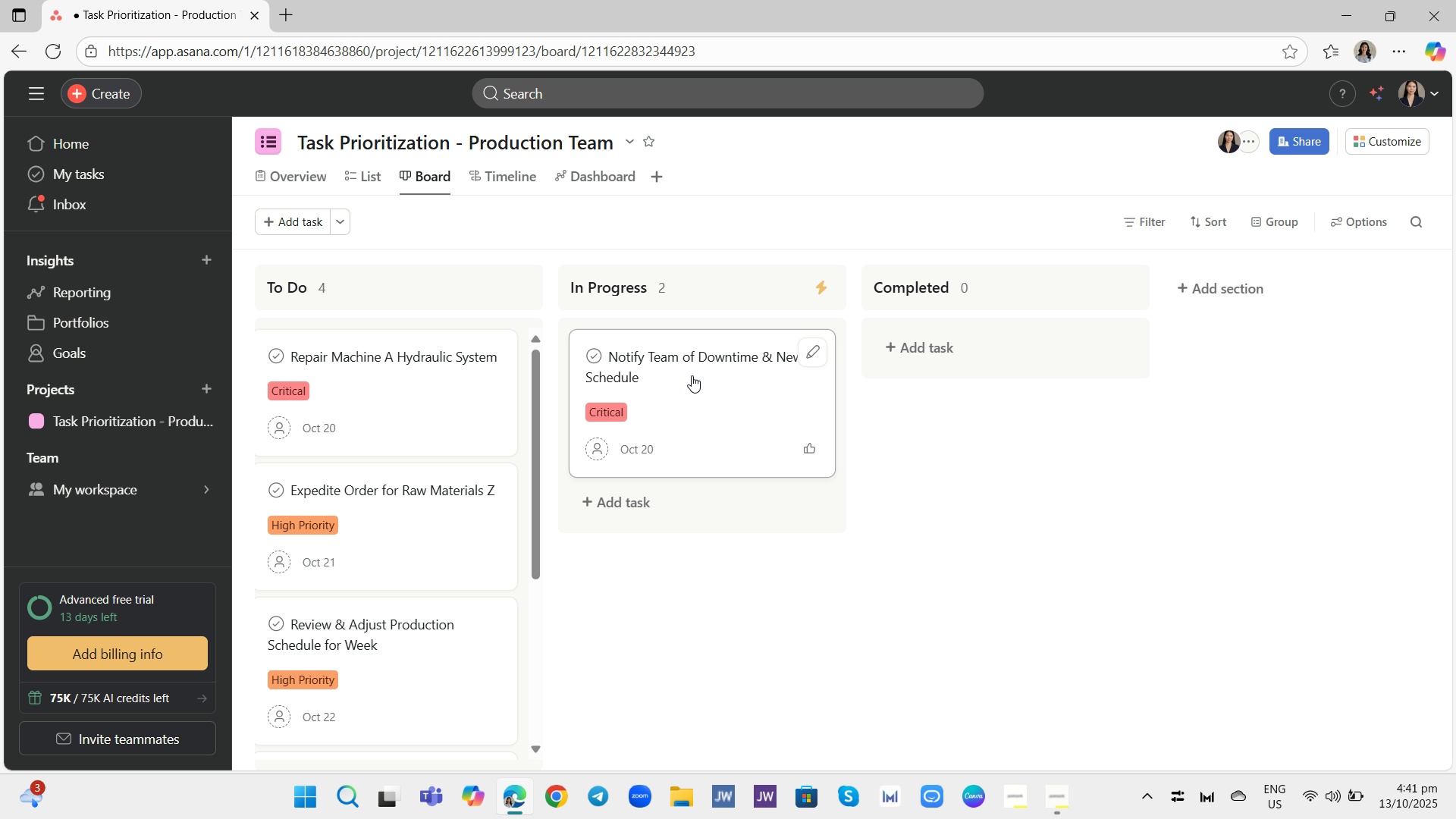 
left_click_drag(start_coordinate=[693, 375], to_coordinate=[355, 371])
 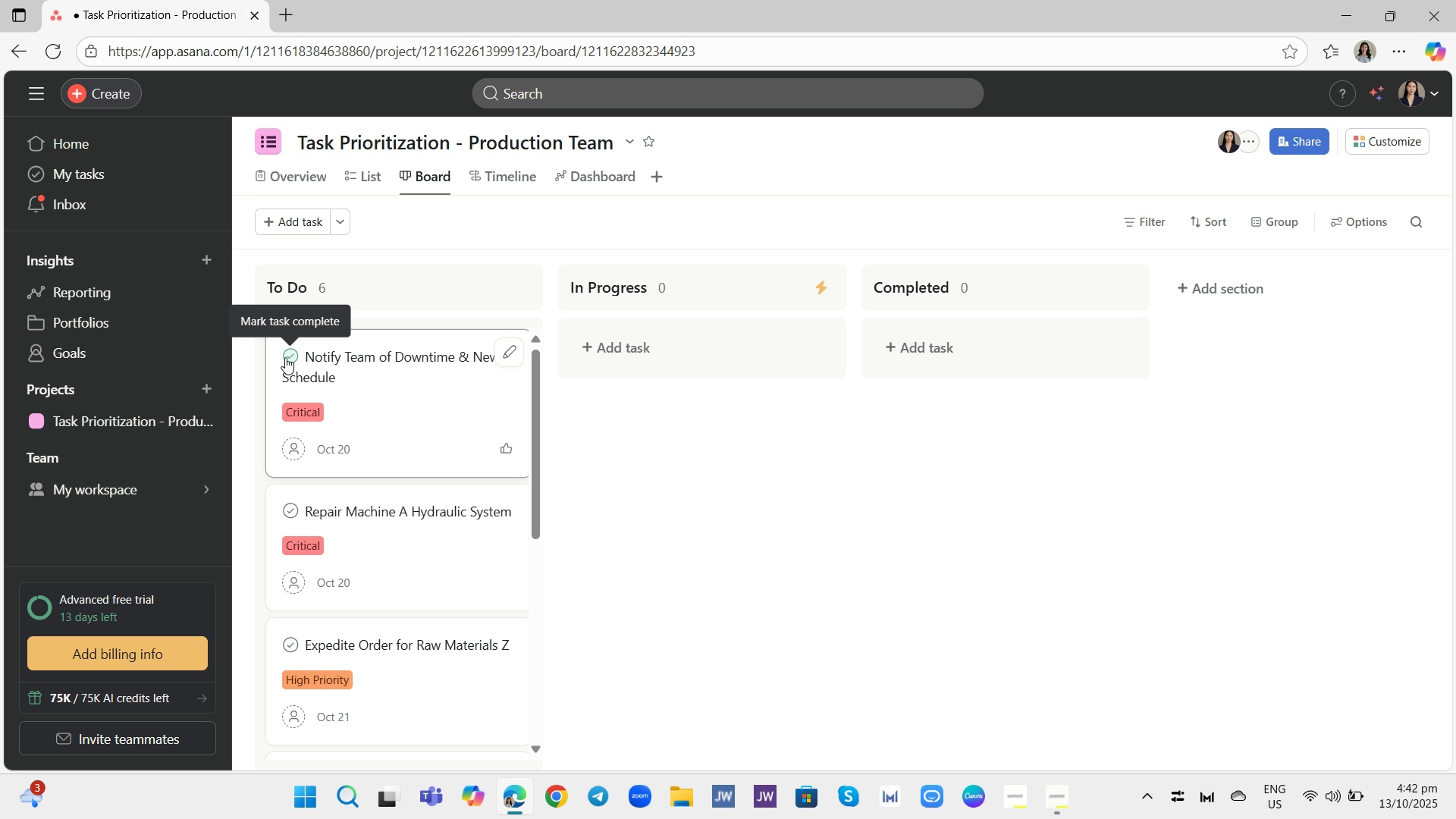 
left_click([285, 357])
 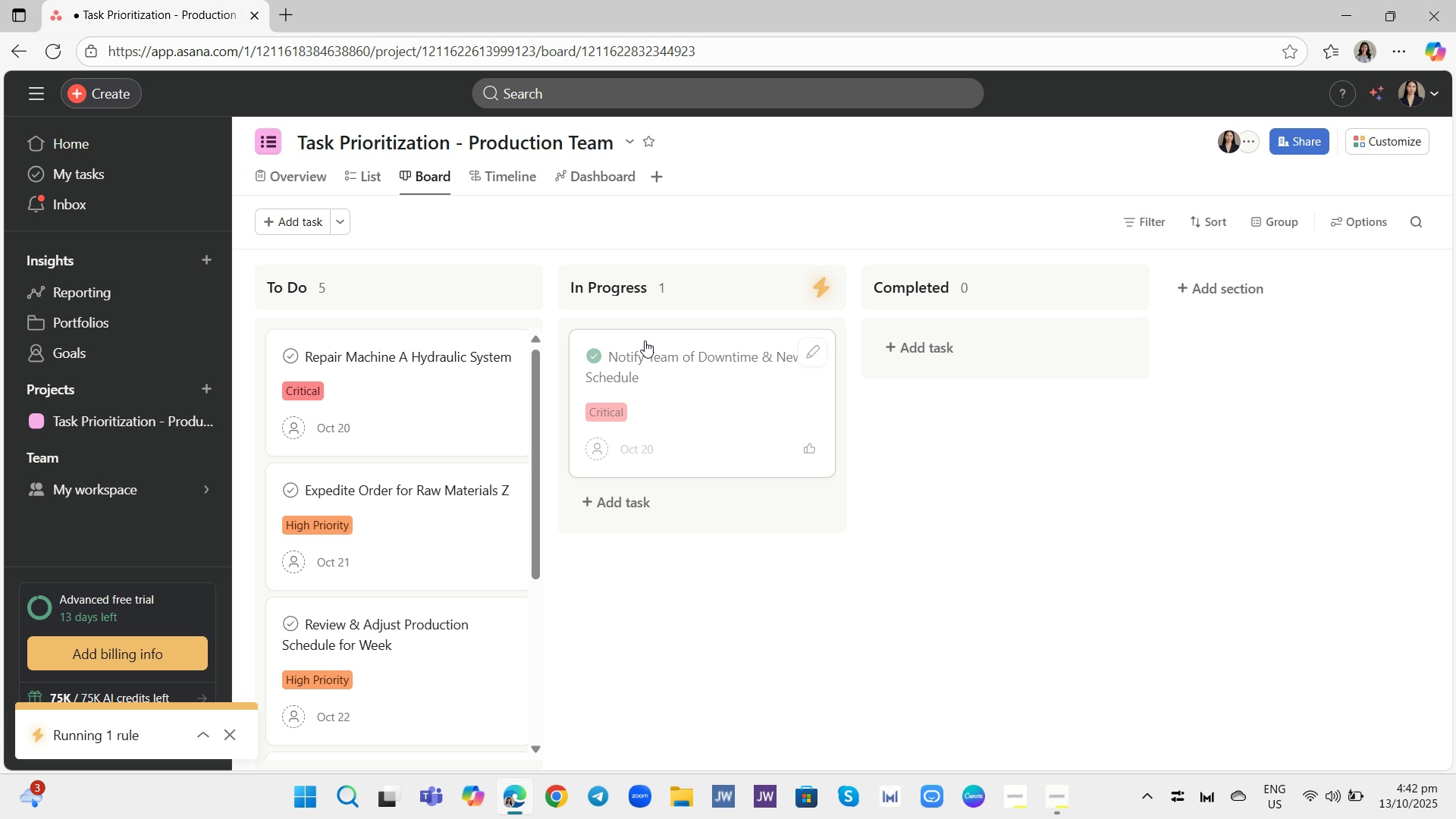 
wait(5.33)
 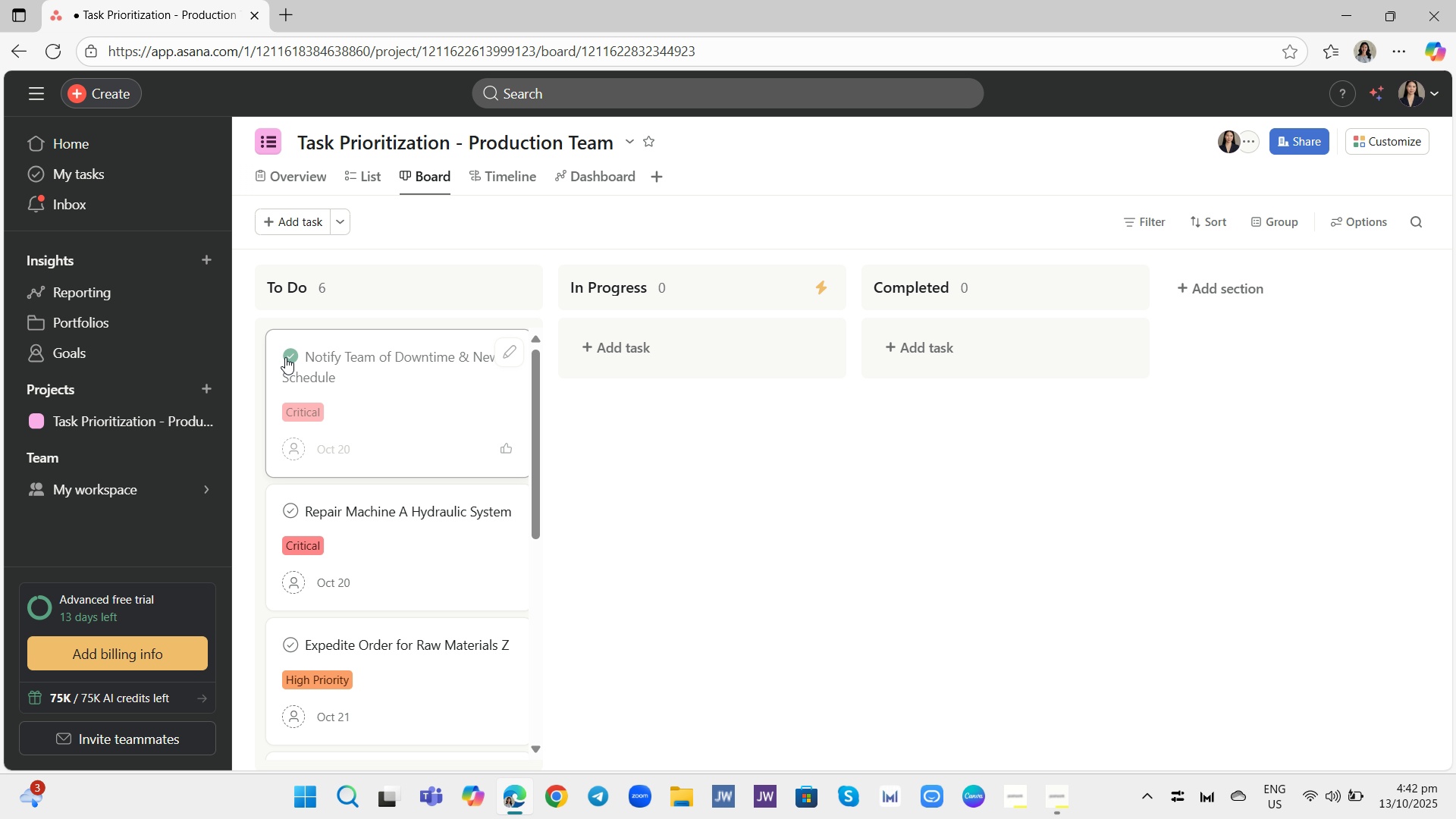 
left_click([605, 356])
 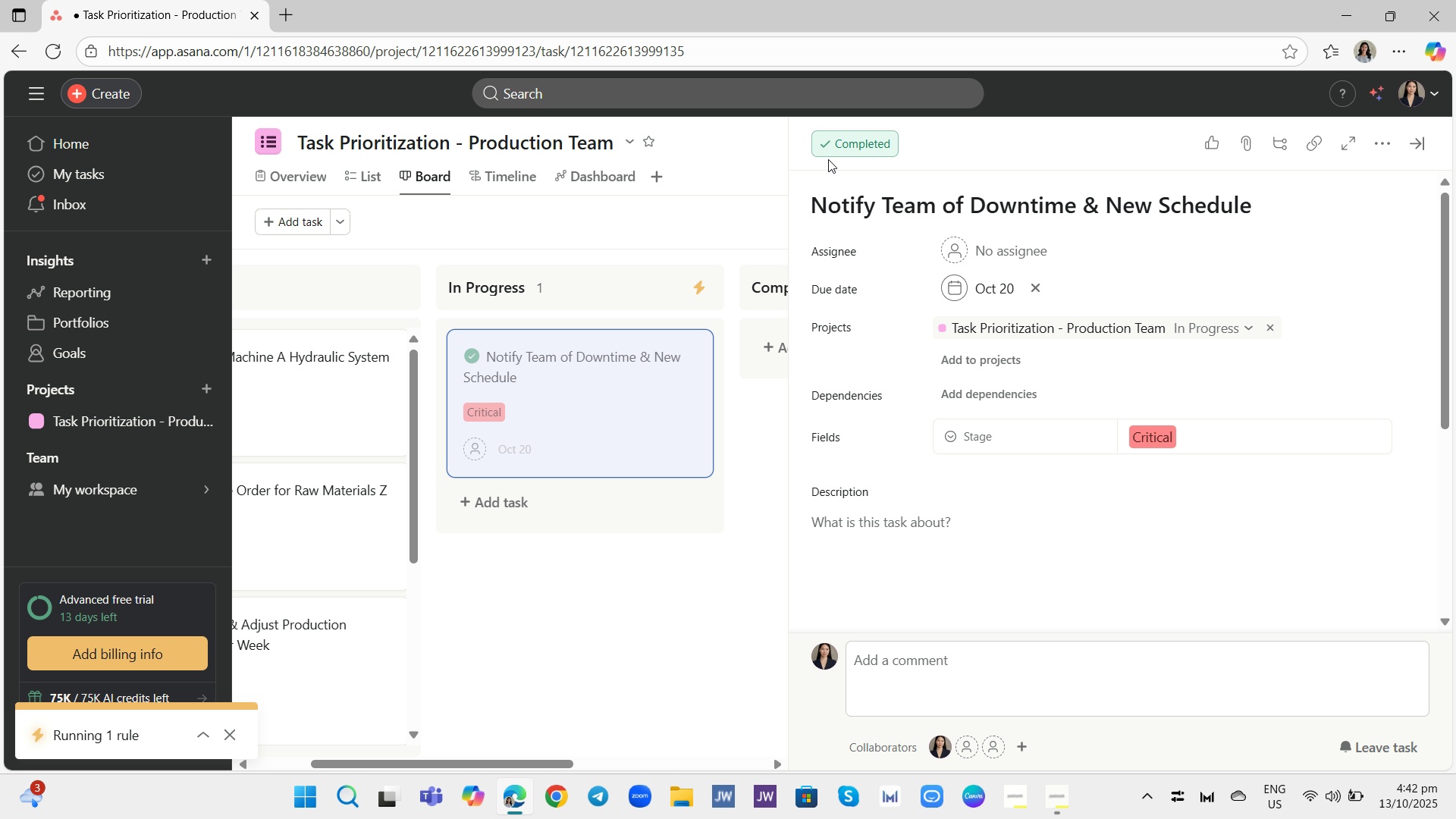 
left_click([842, 143])
 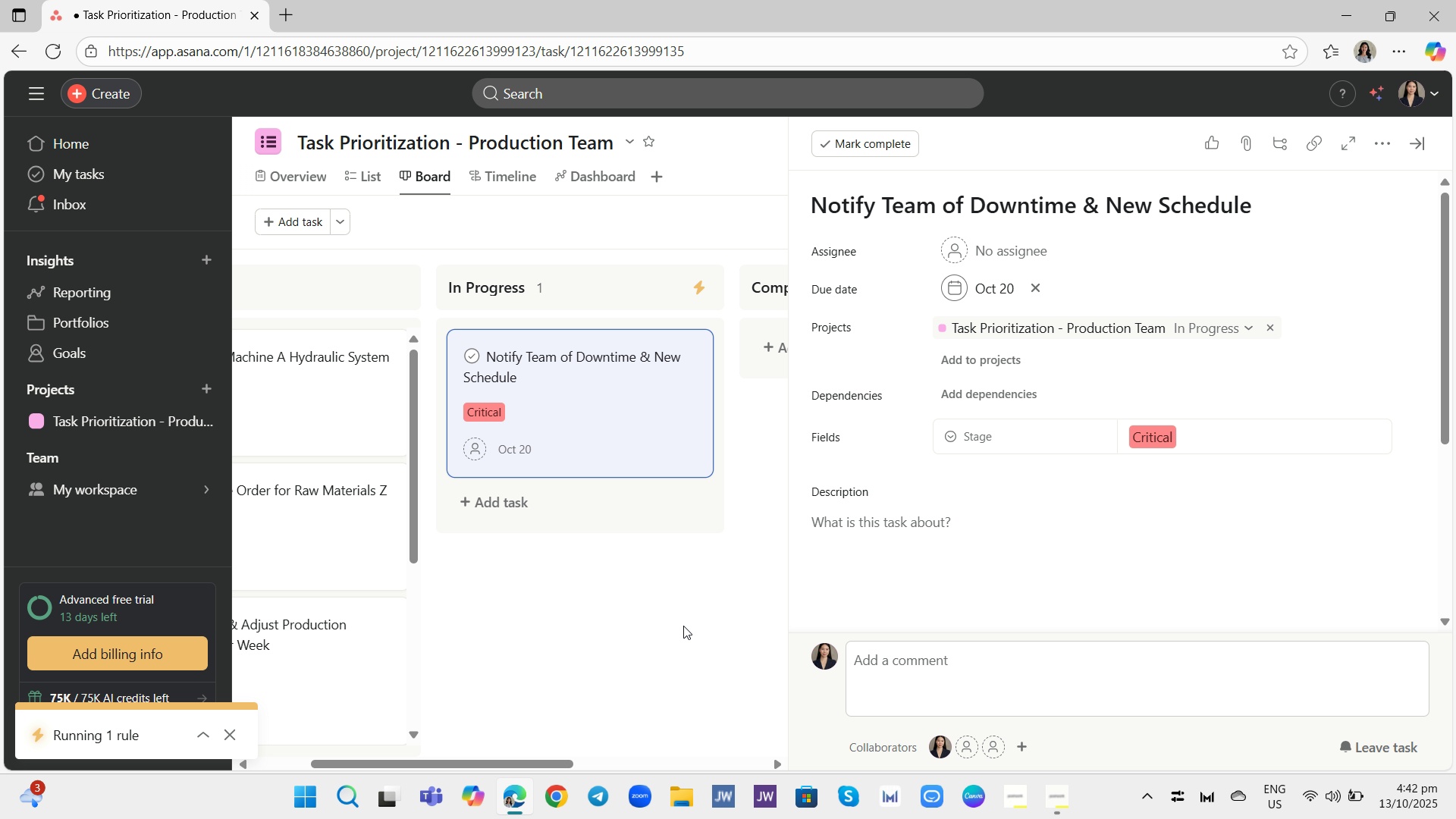 
left_click([683, 626])
 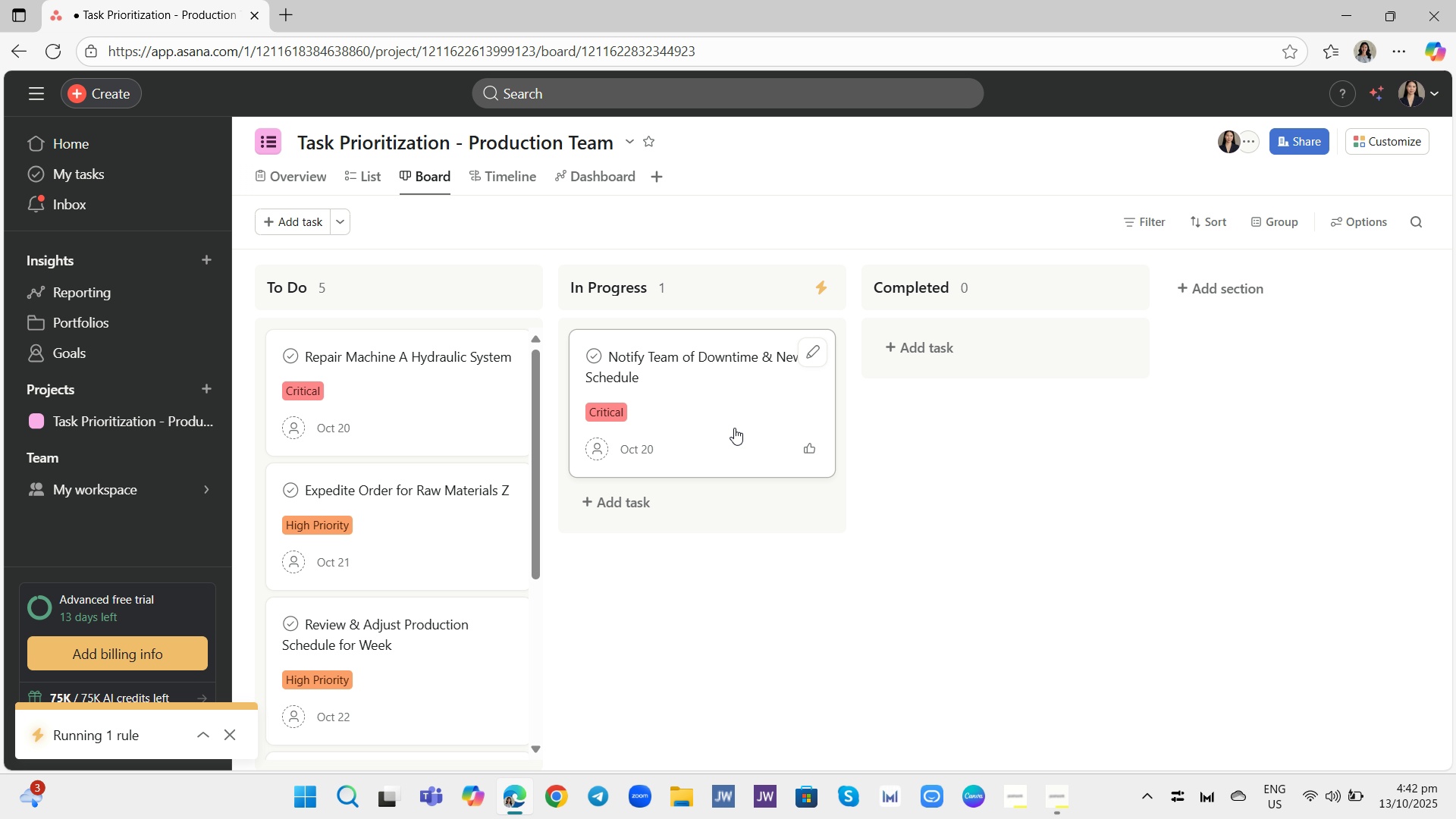 
left_click_drag(start_coordinate=[736, 425], to_coordinate=[434, 433])
 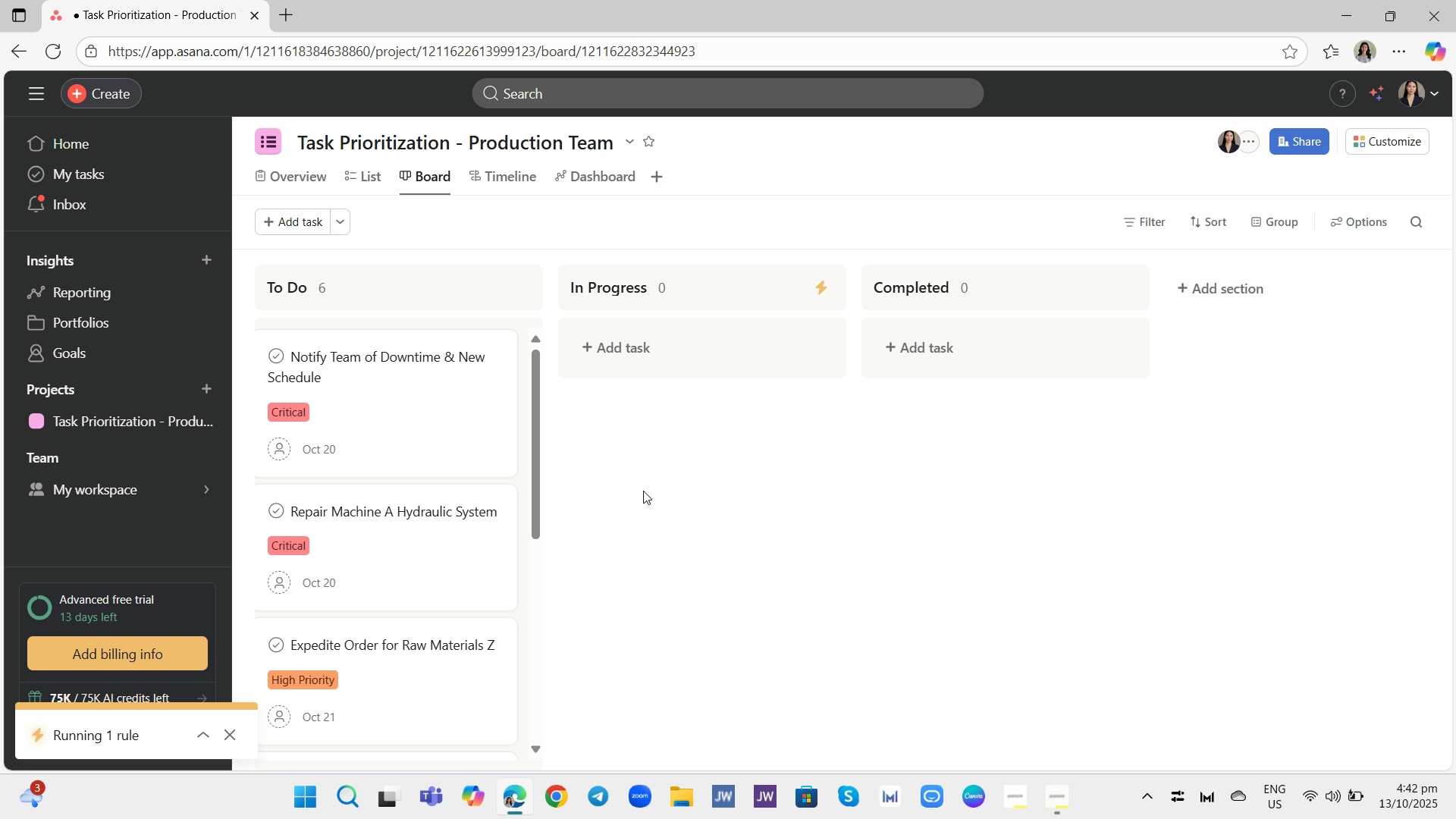 
scroll: coordinate [465, 545], scroll_direction: down, amount: 9.0
 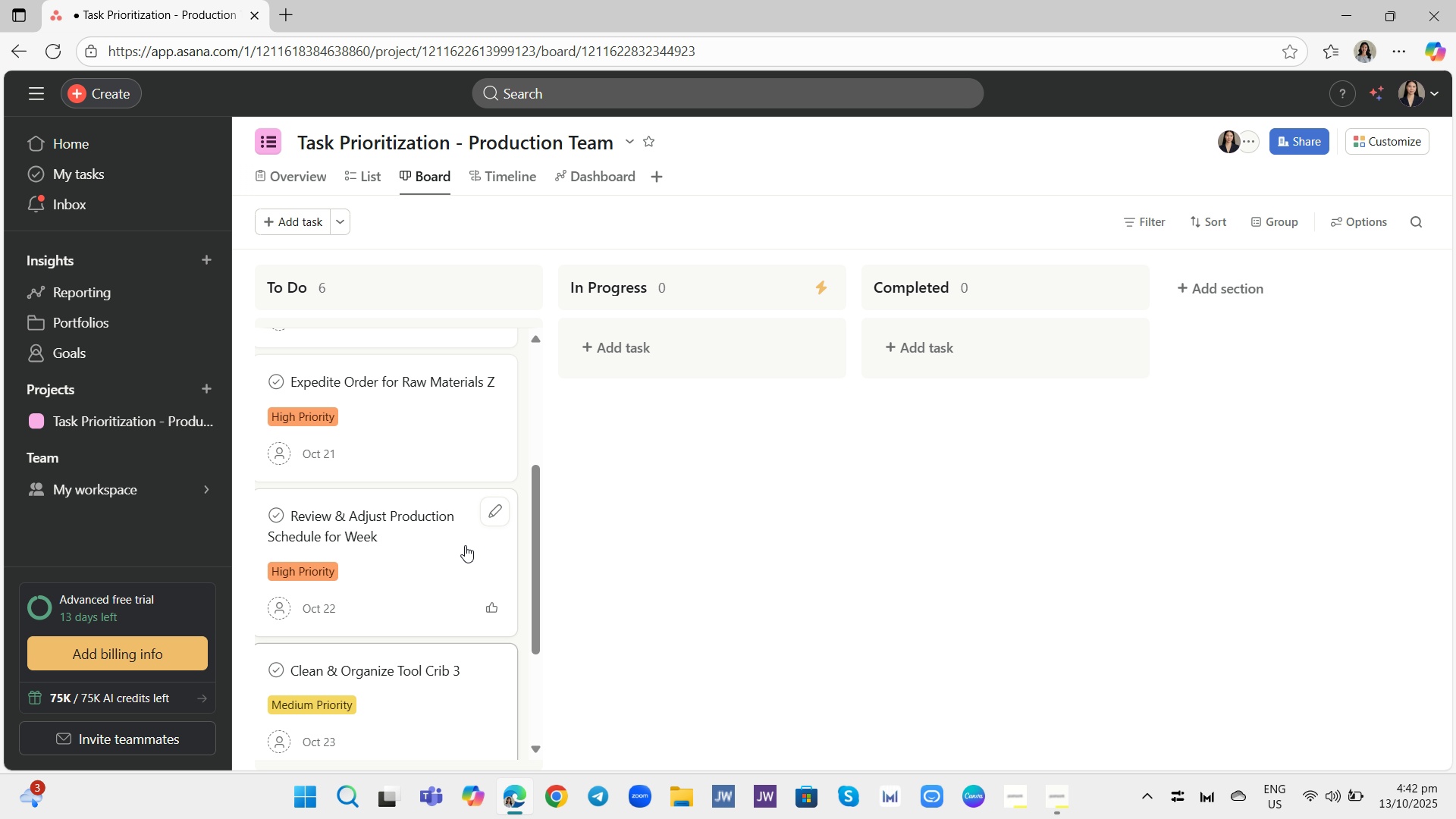 
scroll: coordinate [465, 545], scroll_direction: up, amount: 5.0
 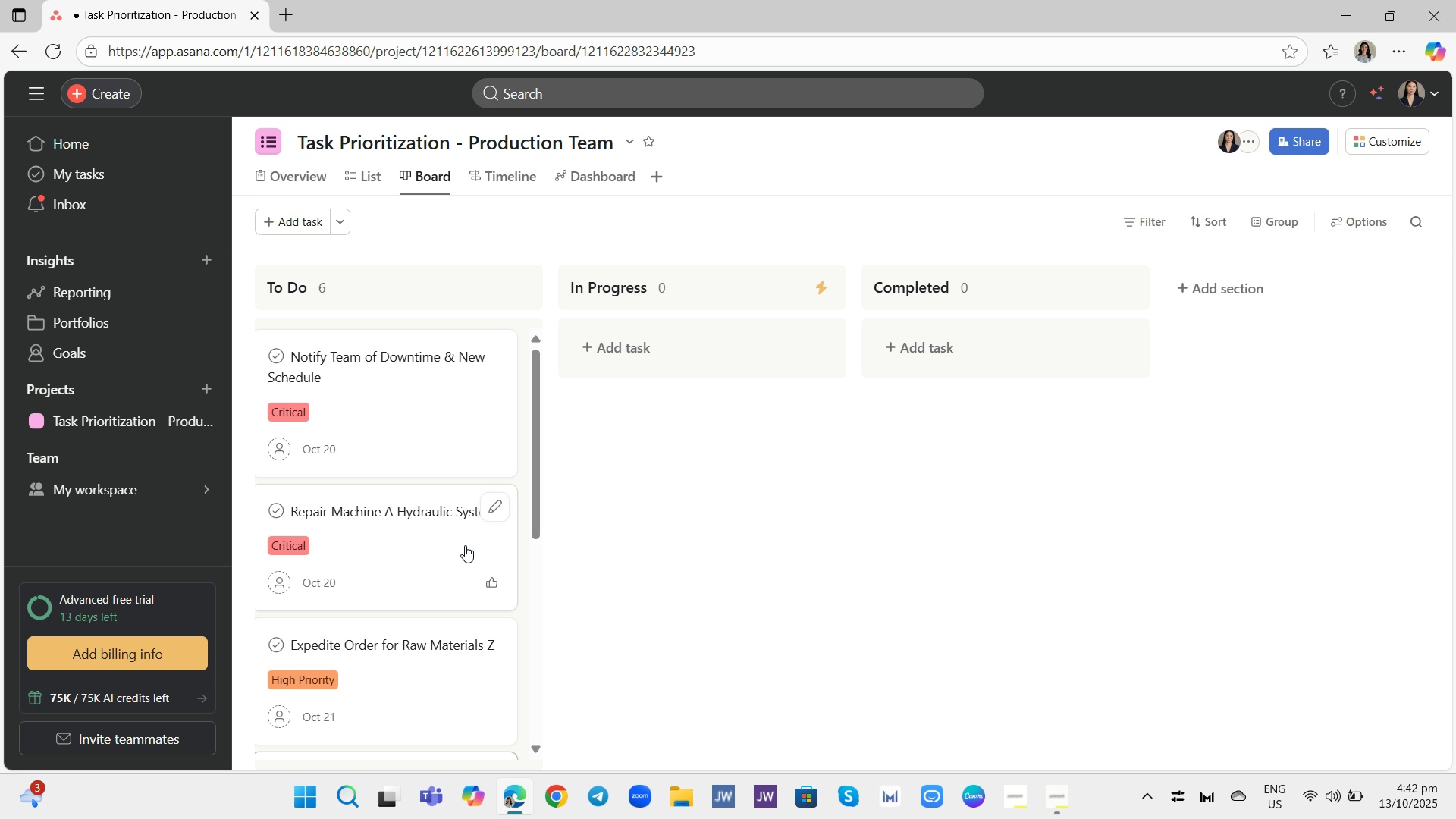 
scroll: coordinate [478, 551], scroll_direction: down, amount: 5.0